 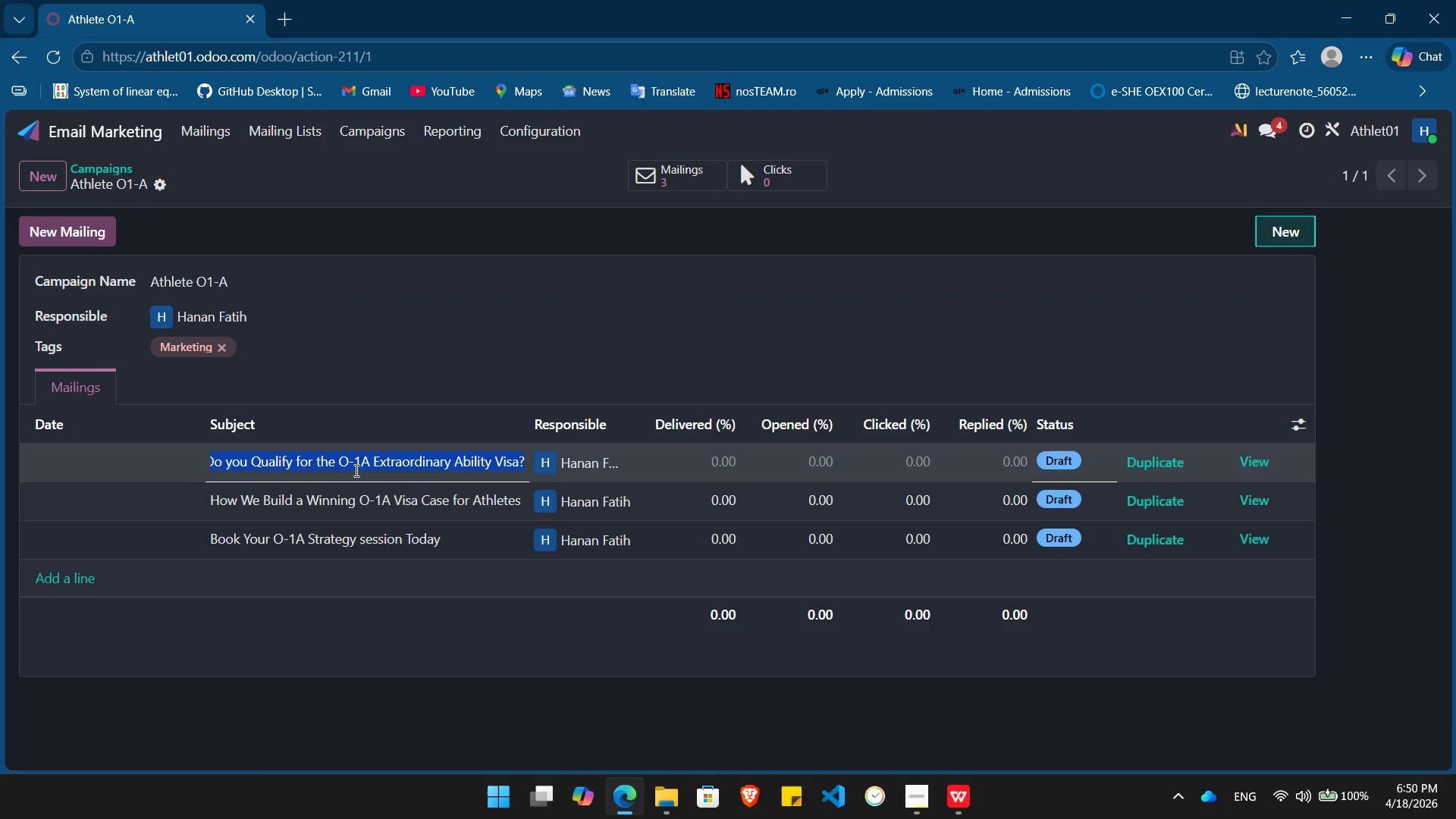 
left_click([1259, 453])
 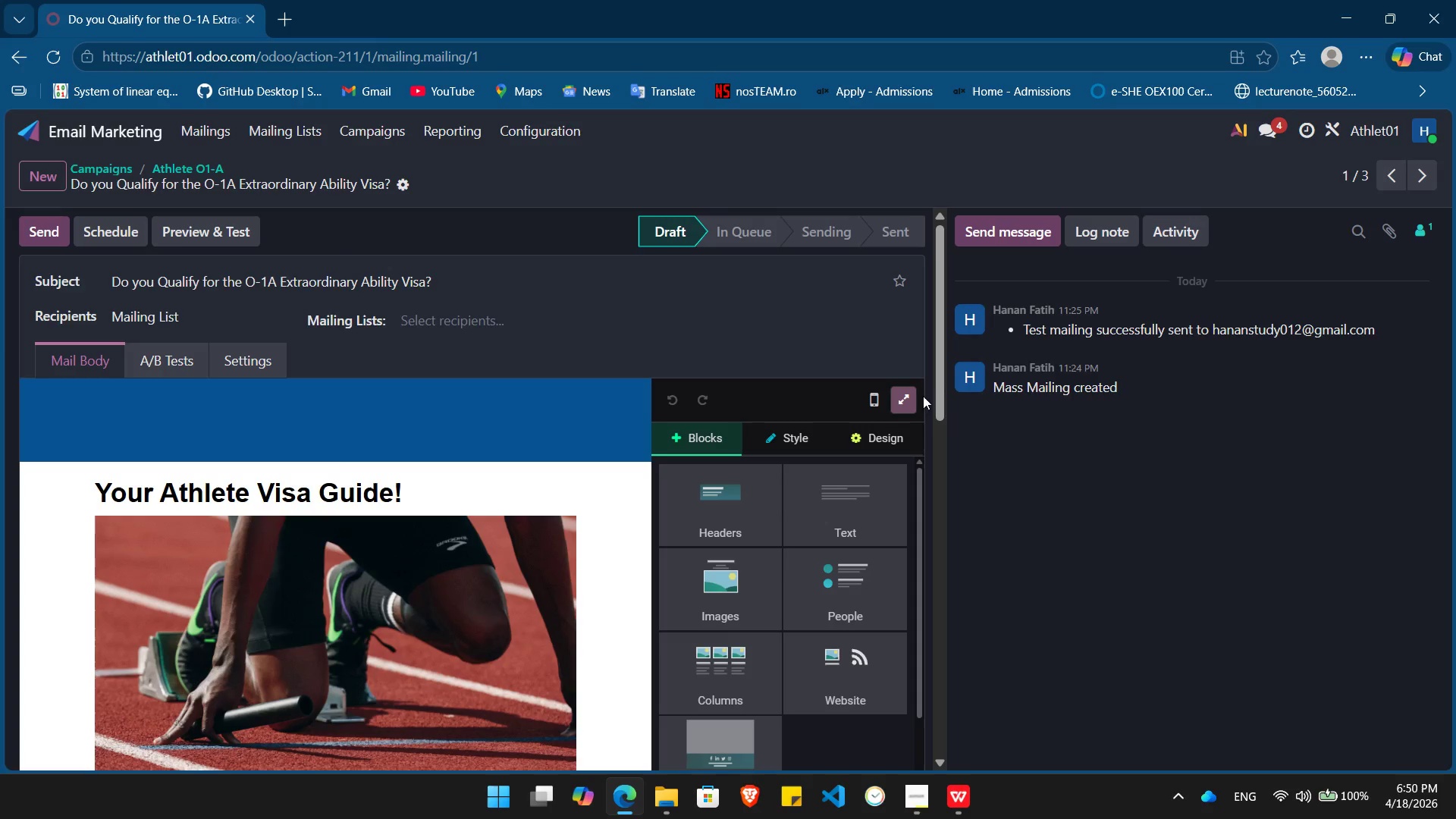 
left_click([900, 397])
 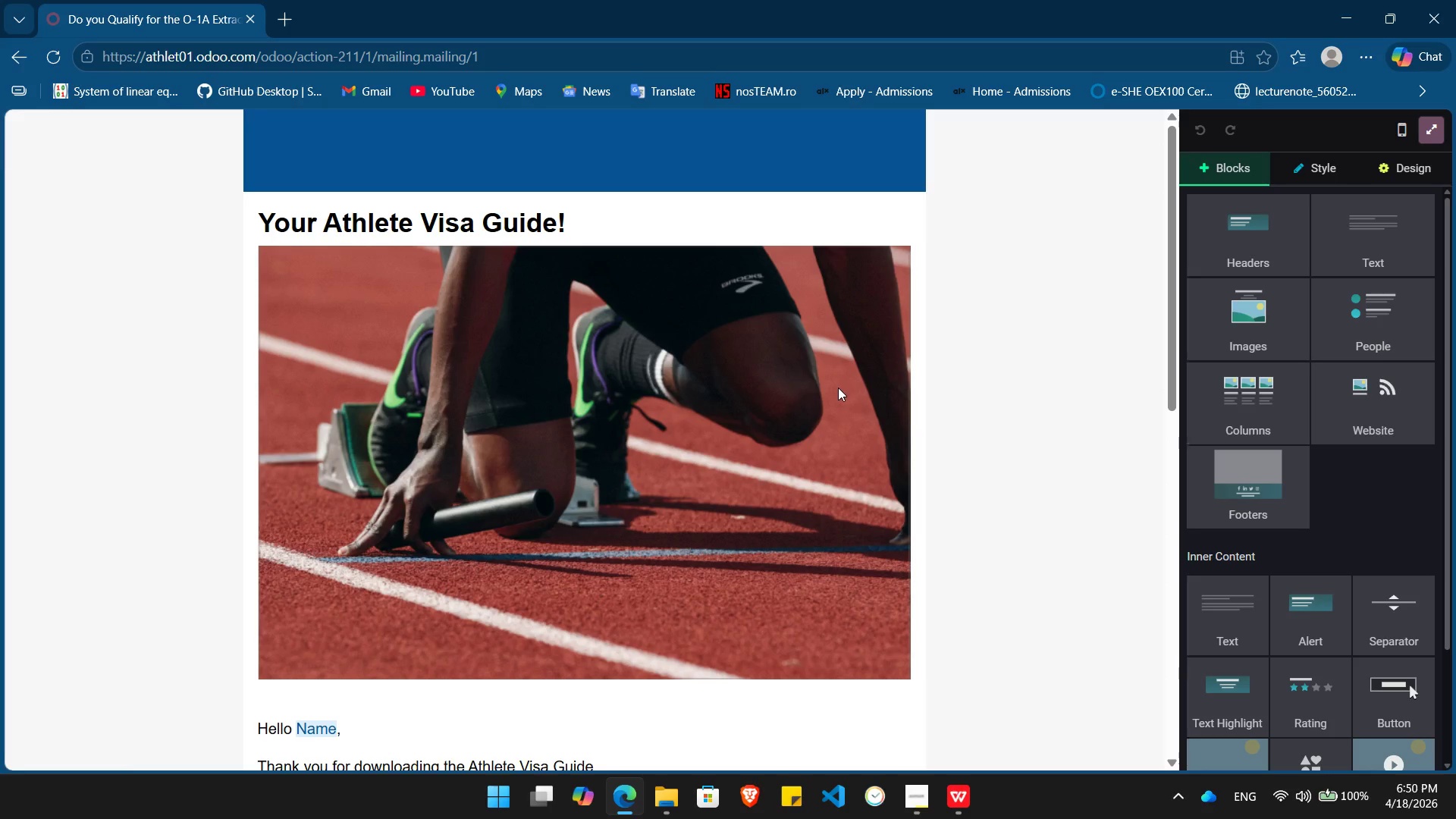 
scroll: coordinate [838, 388], scroll_direction: up, amount: 3.0
 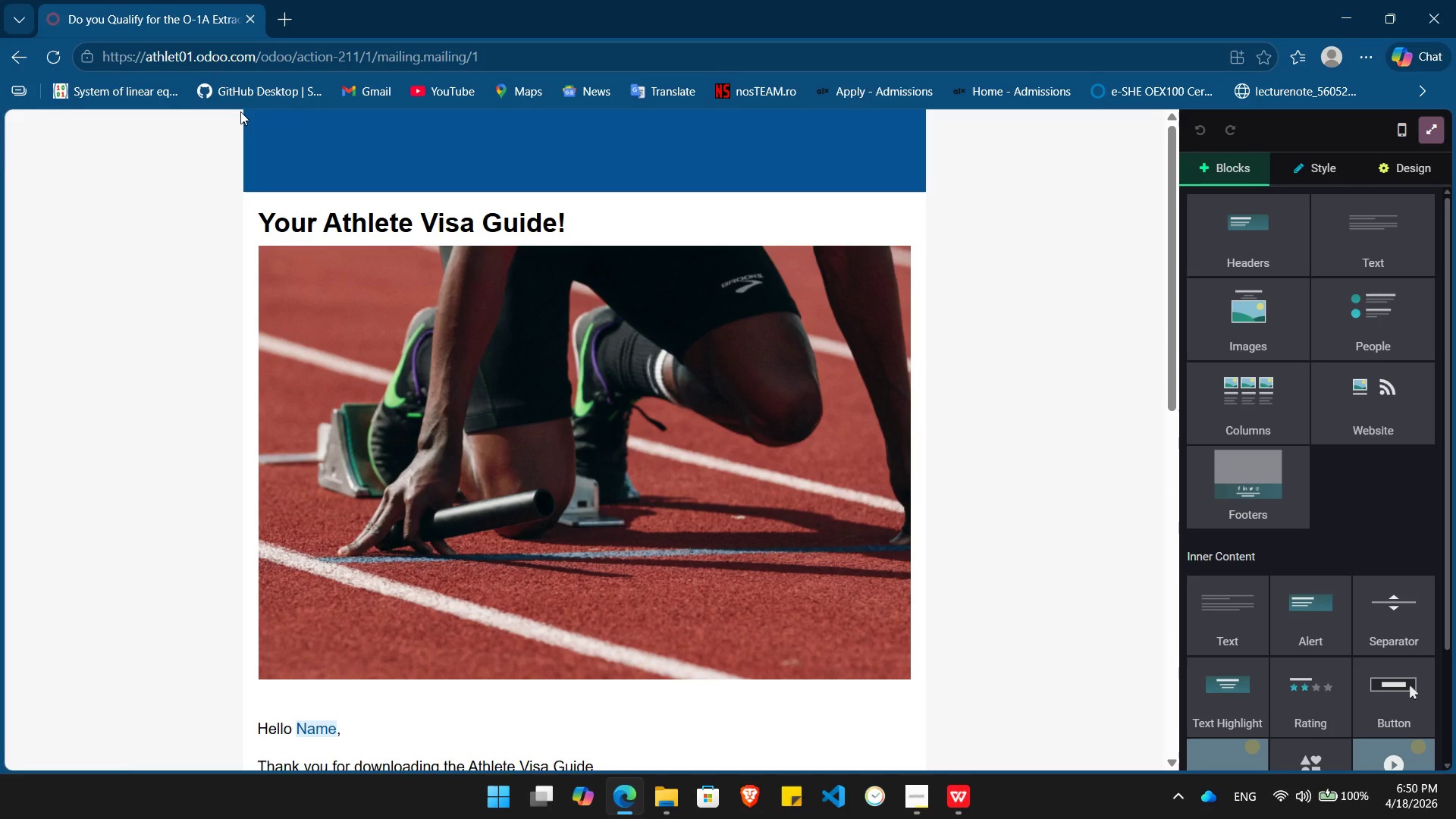 
key(PrintScreen)
 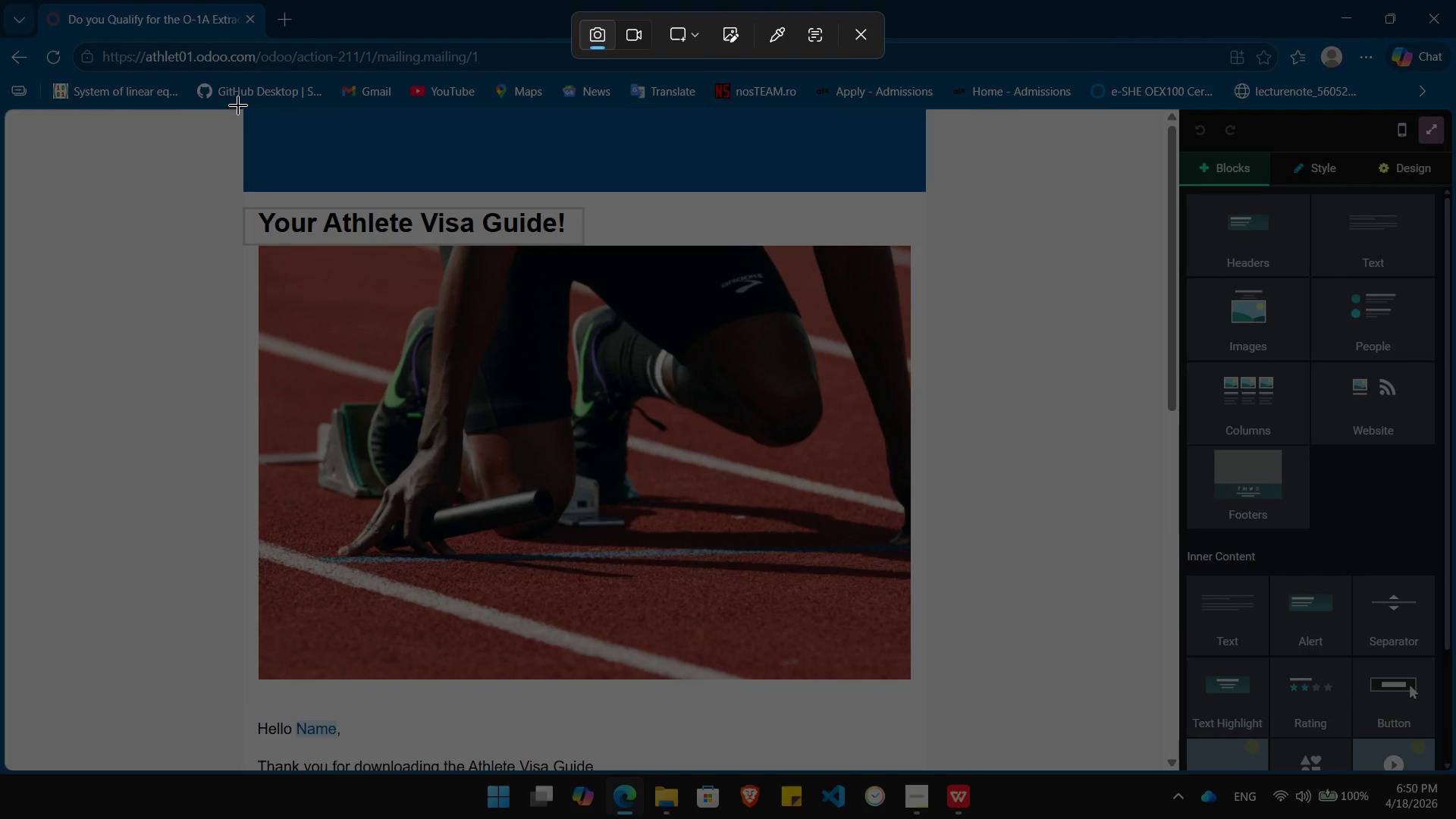 
left_click_drag(start_coordinate=[242, 111], to_coordinate=[923, 774])